 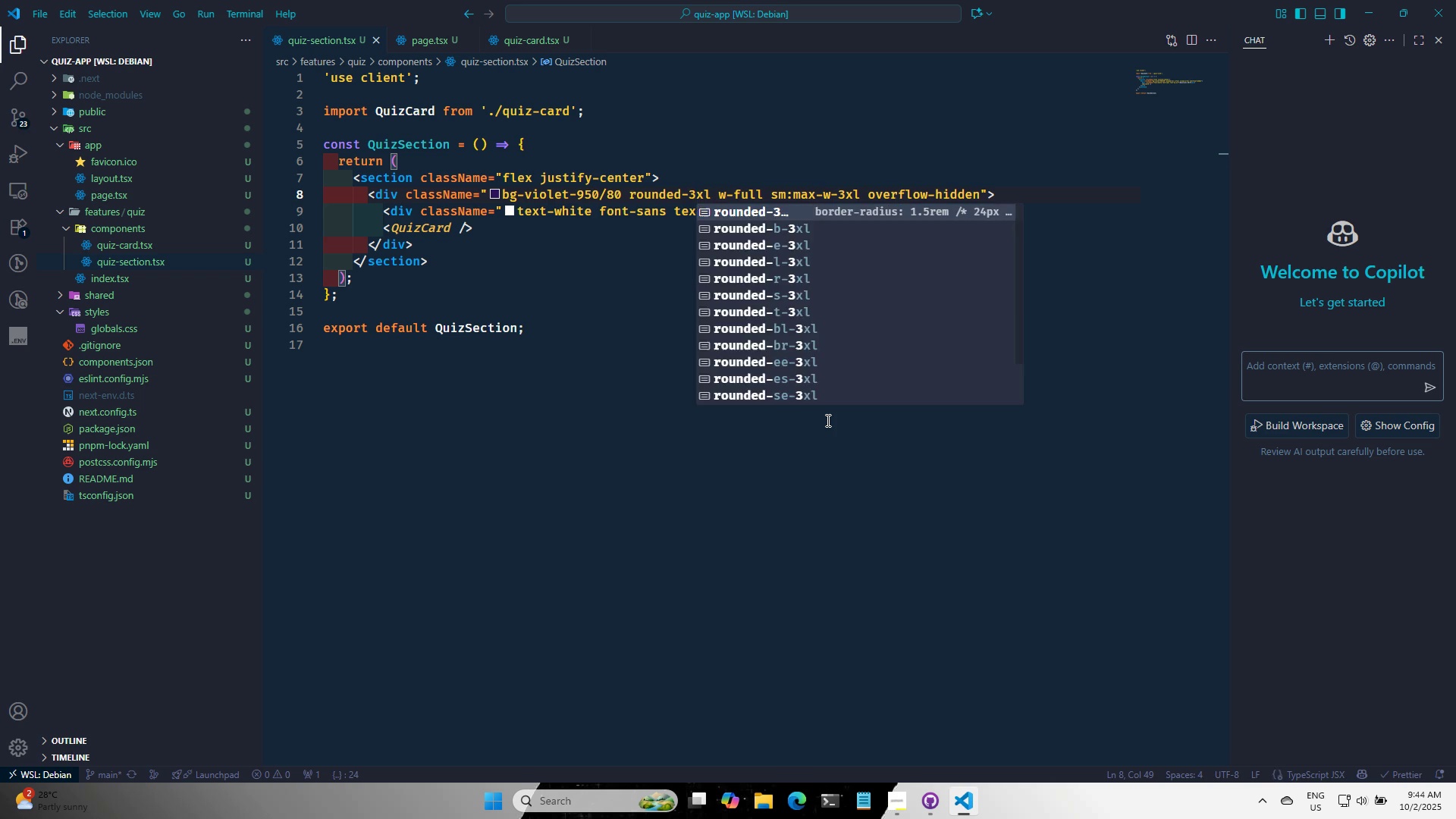 
key(Control+S)
 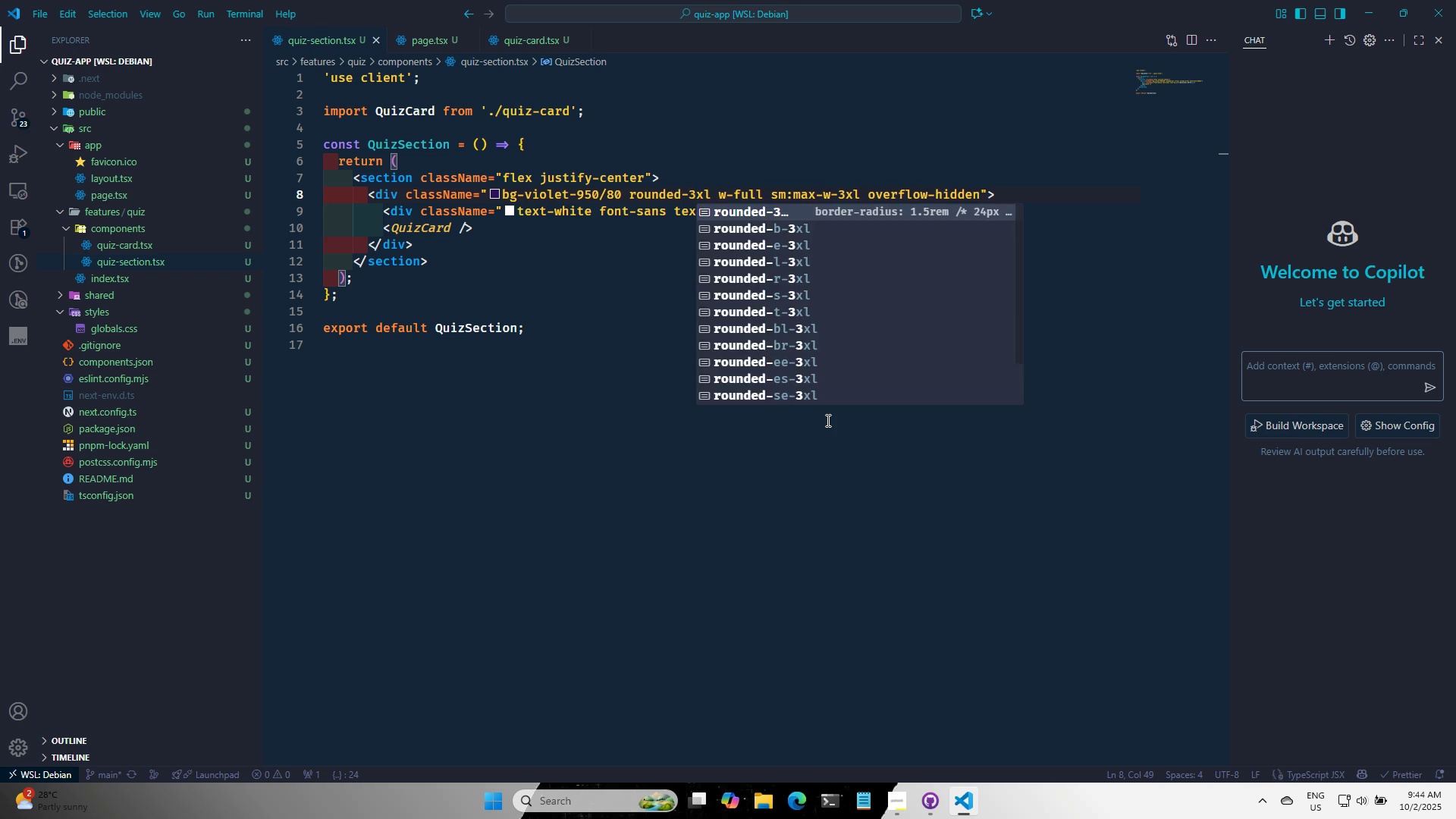 
key(Alt+AltLeft)
 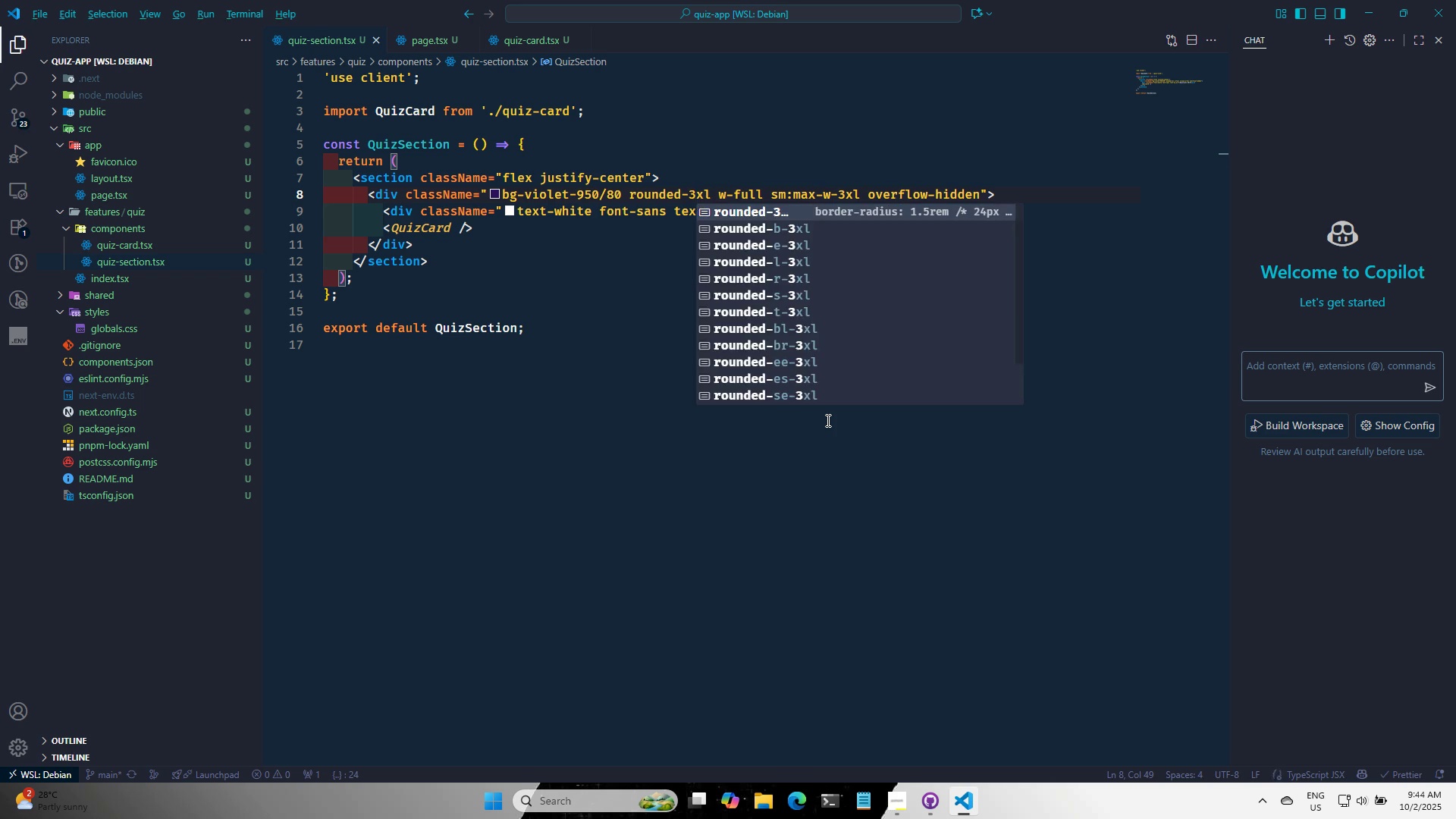 
key(Alt+Tab)
 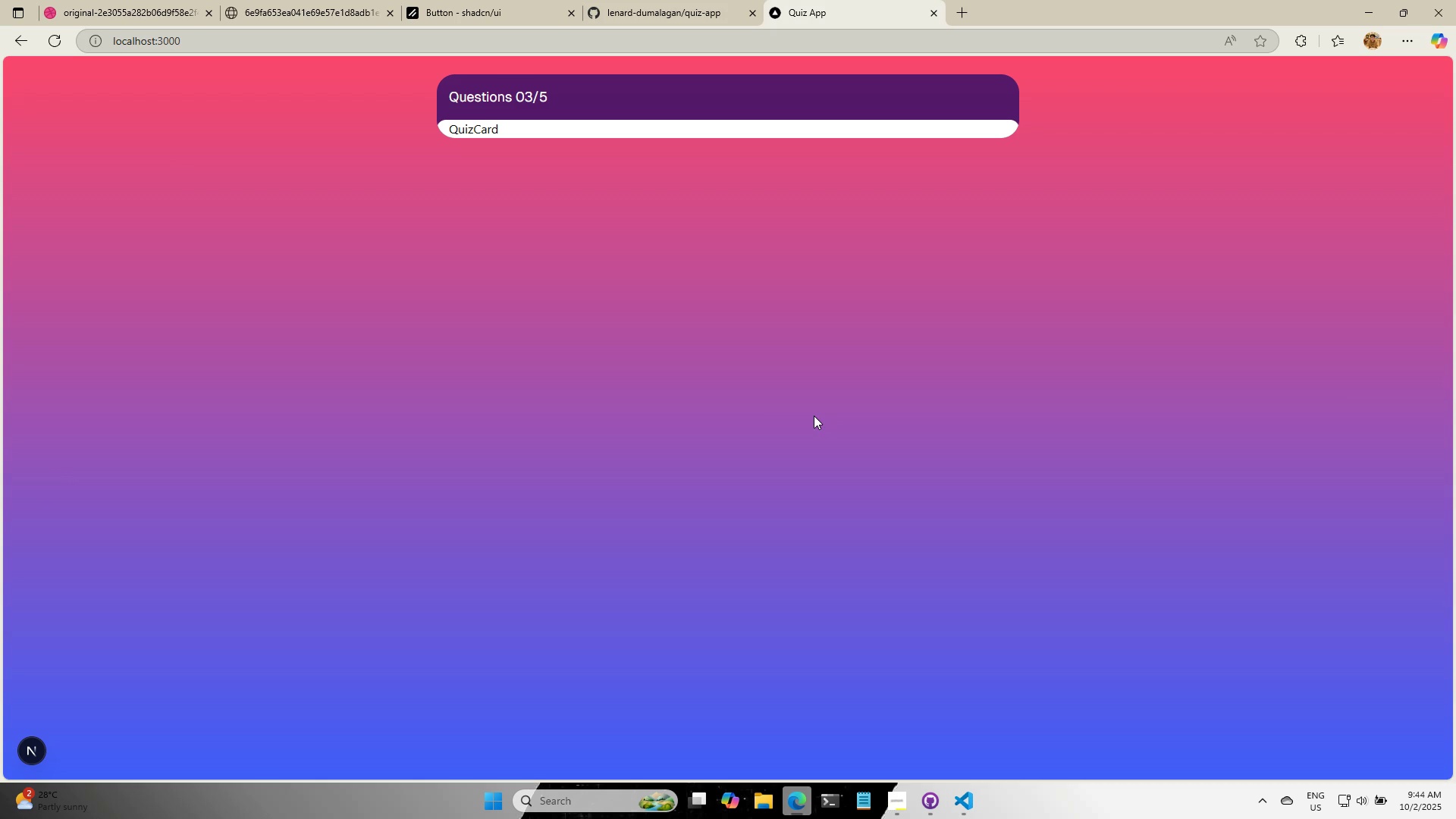 
key(Alt+AltLeft)
 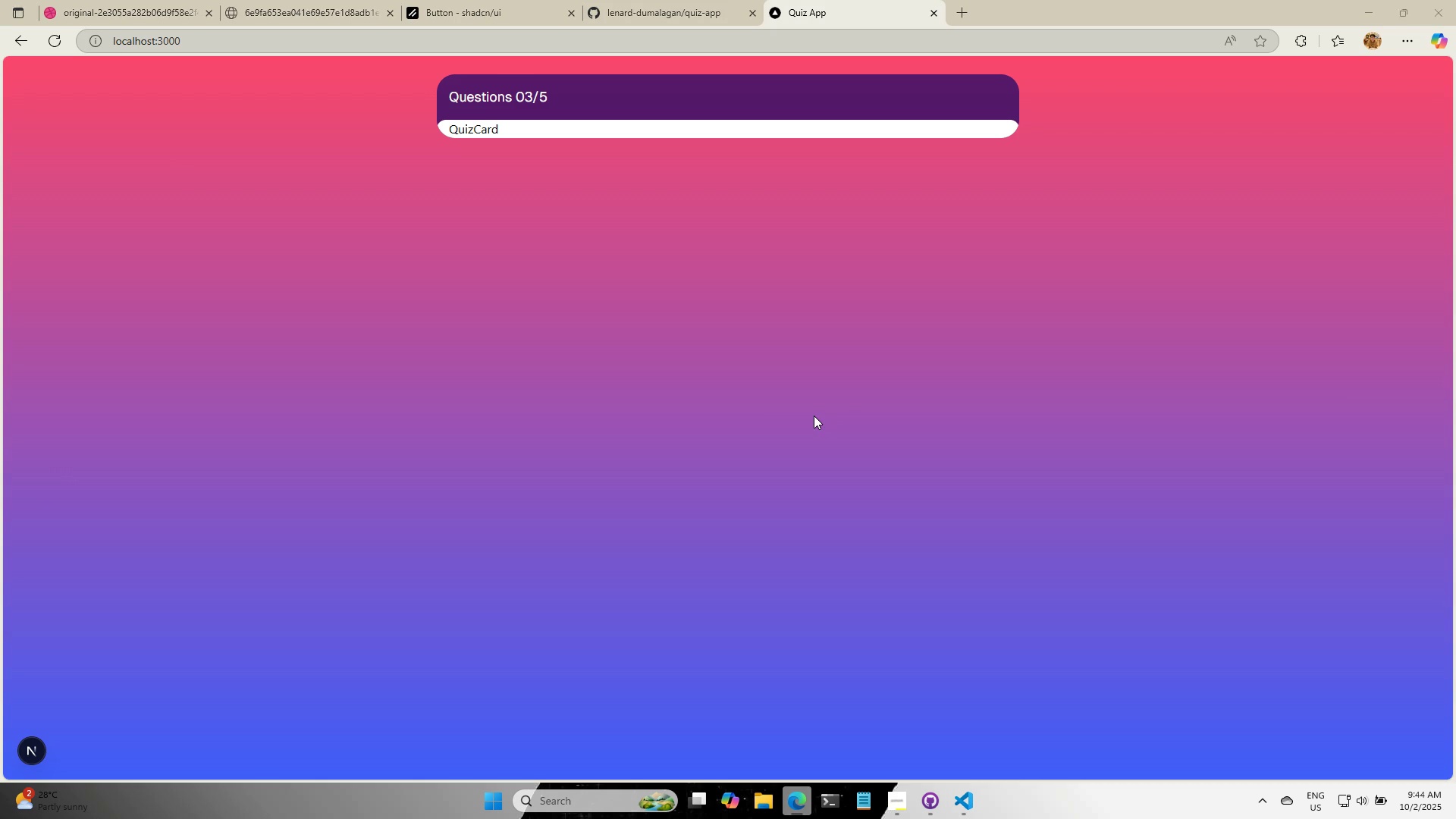 
key(Alt+Tab)
 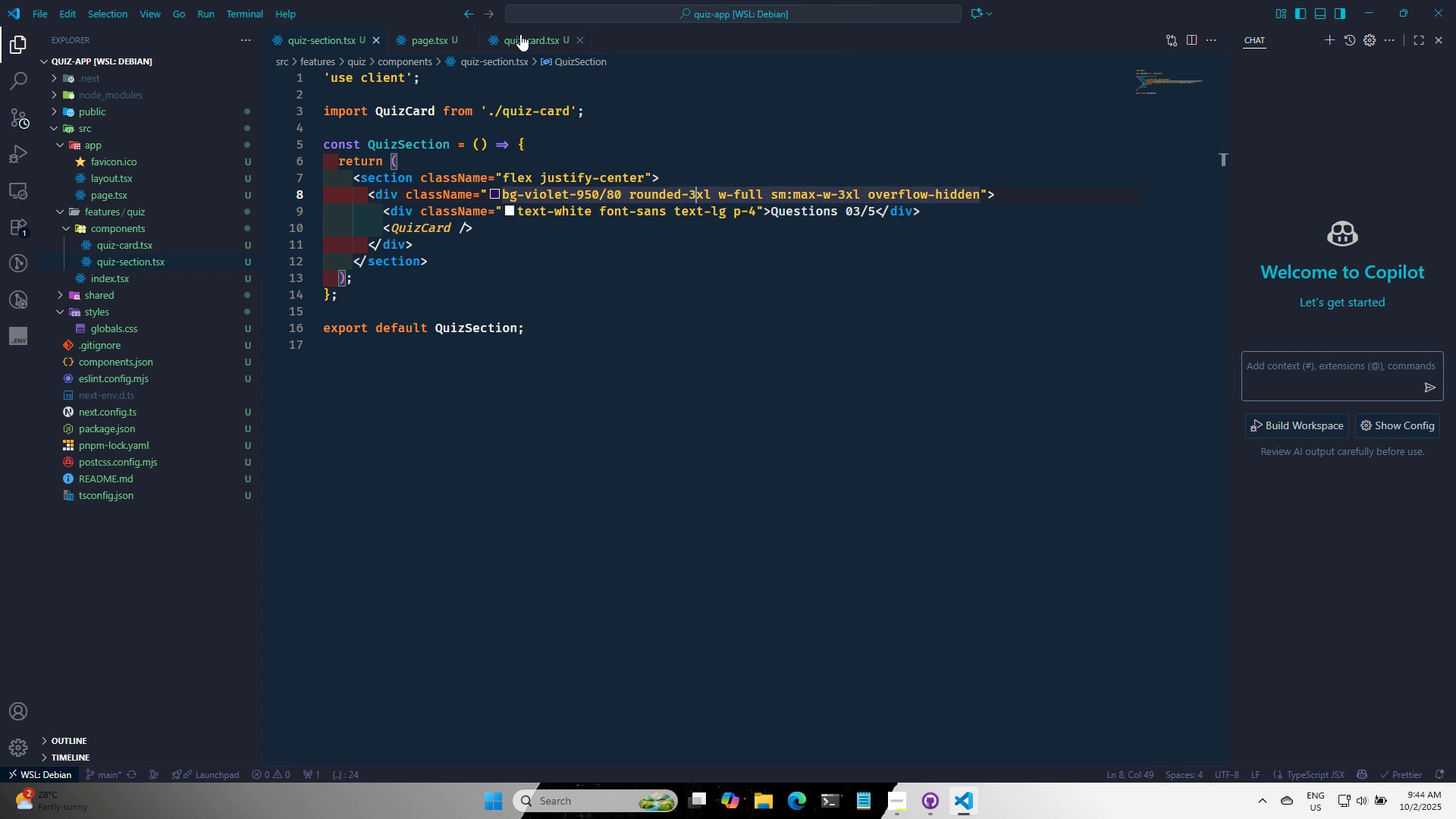 
left_click([520, 34])
 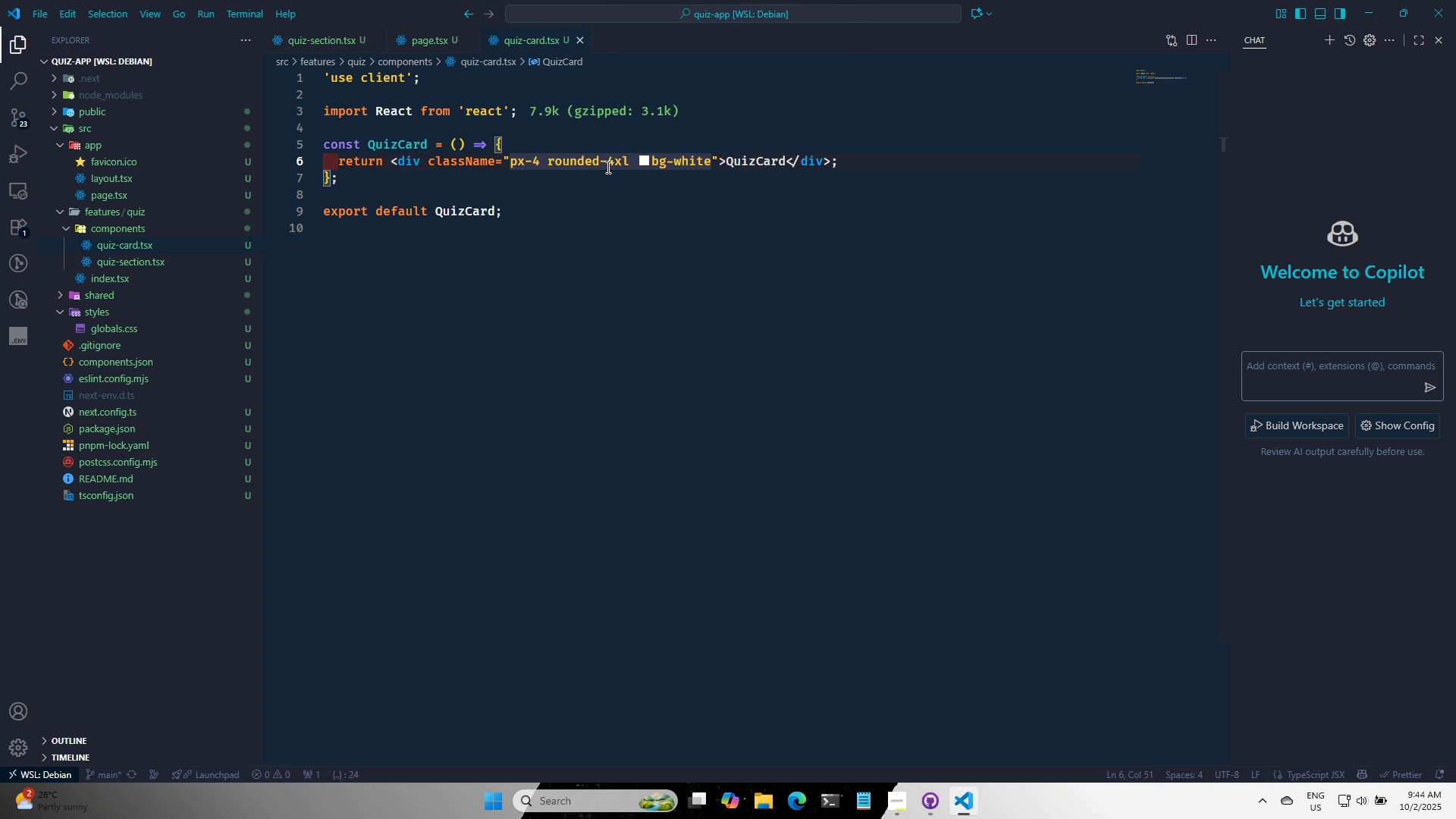 
left_click([613, 167])
 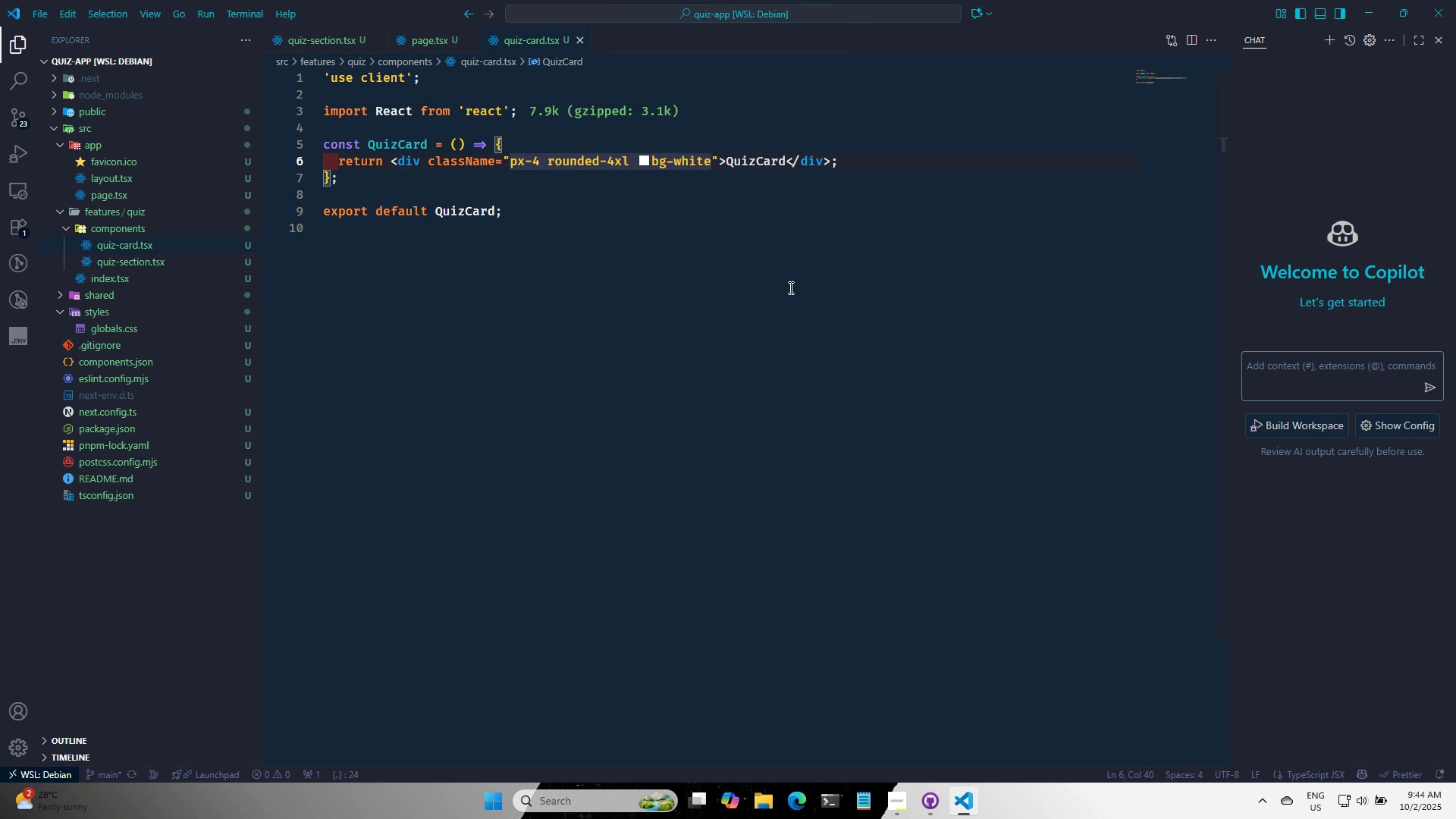 
key(Alt+Backspace)
 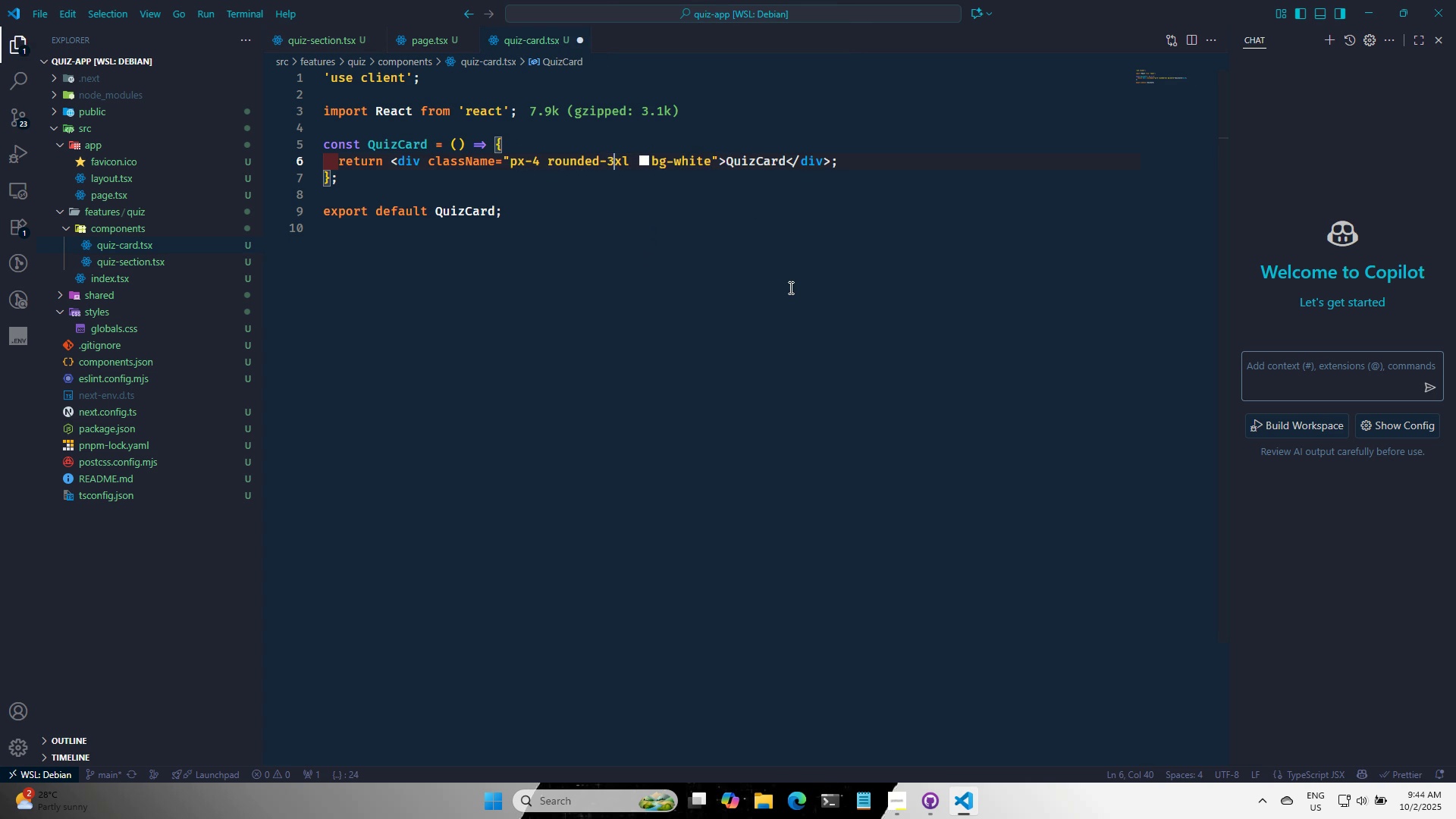 
key(3)